 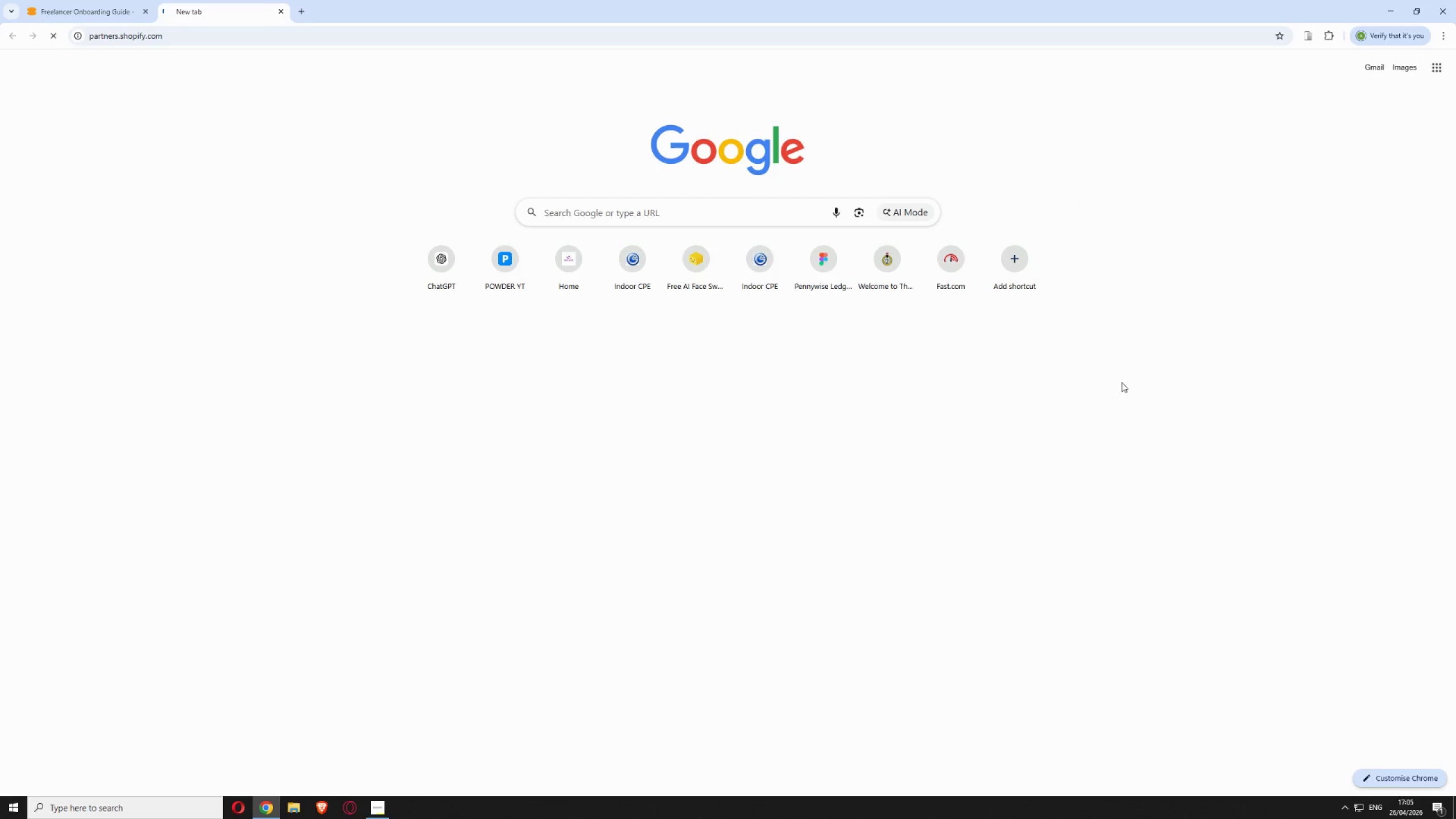 
left_click([1094, 73])
 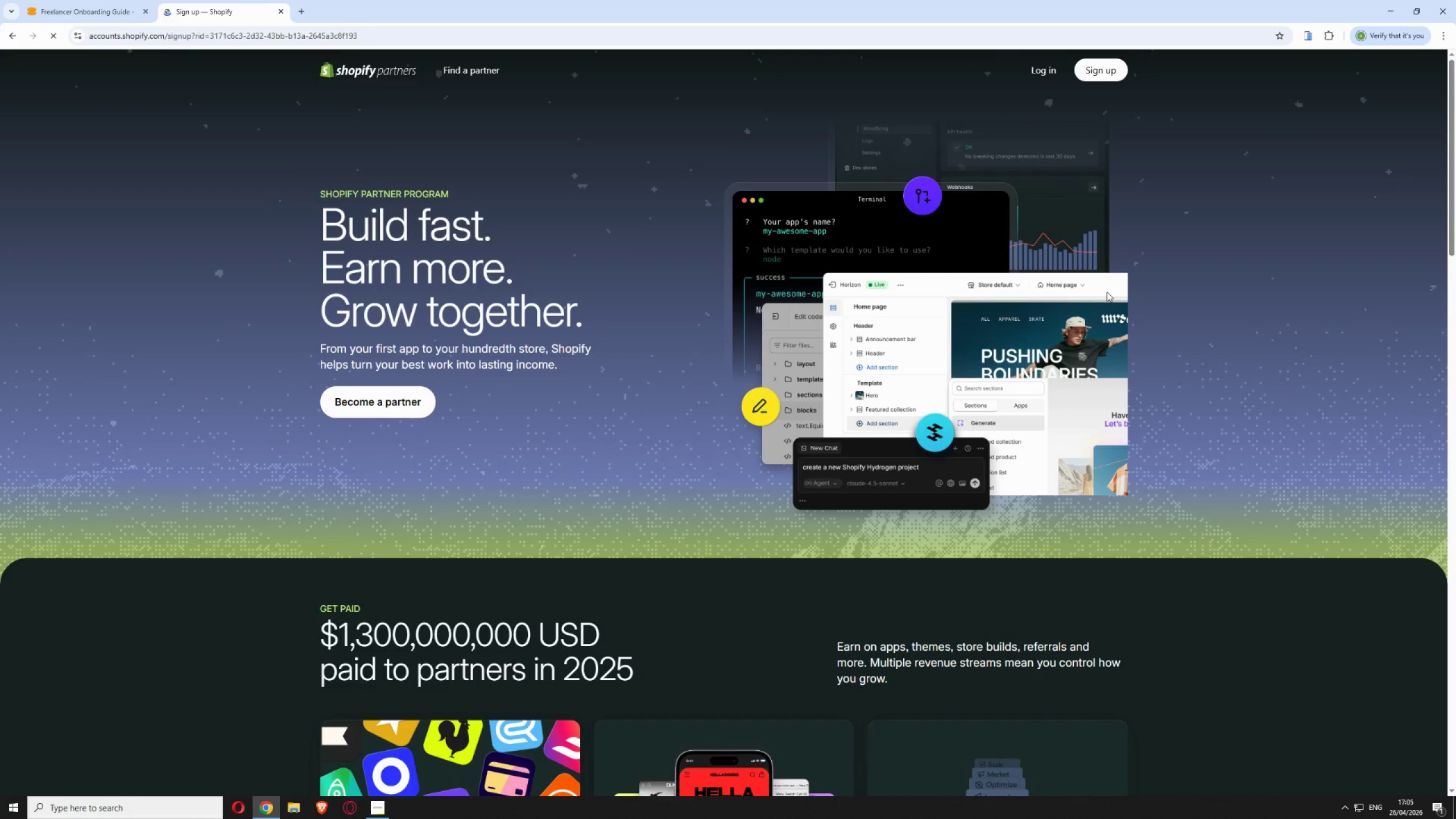 
wait(8.3)
 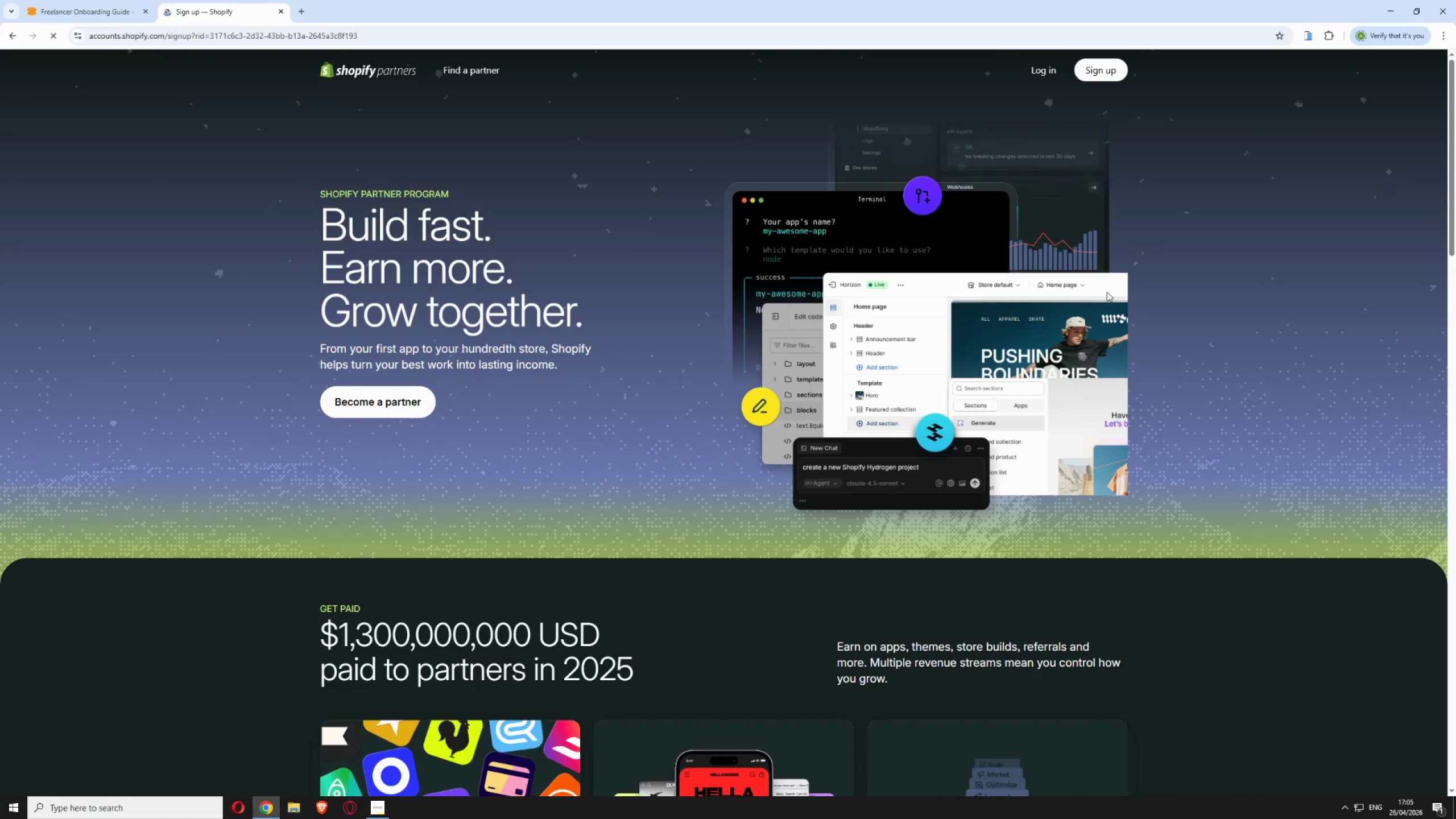 
left_click([734, 252])
 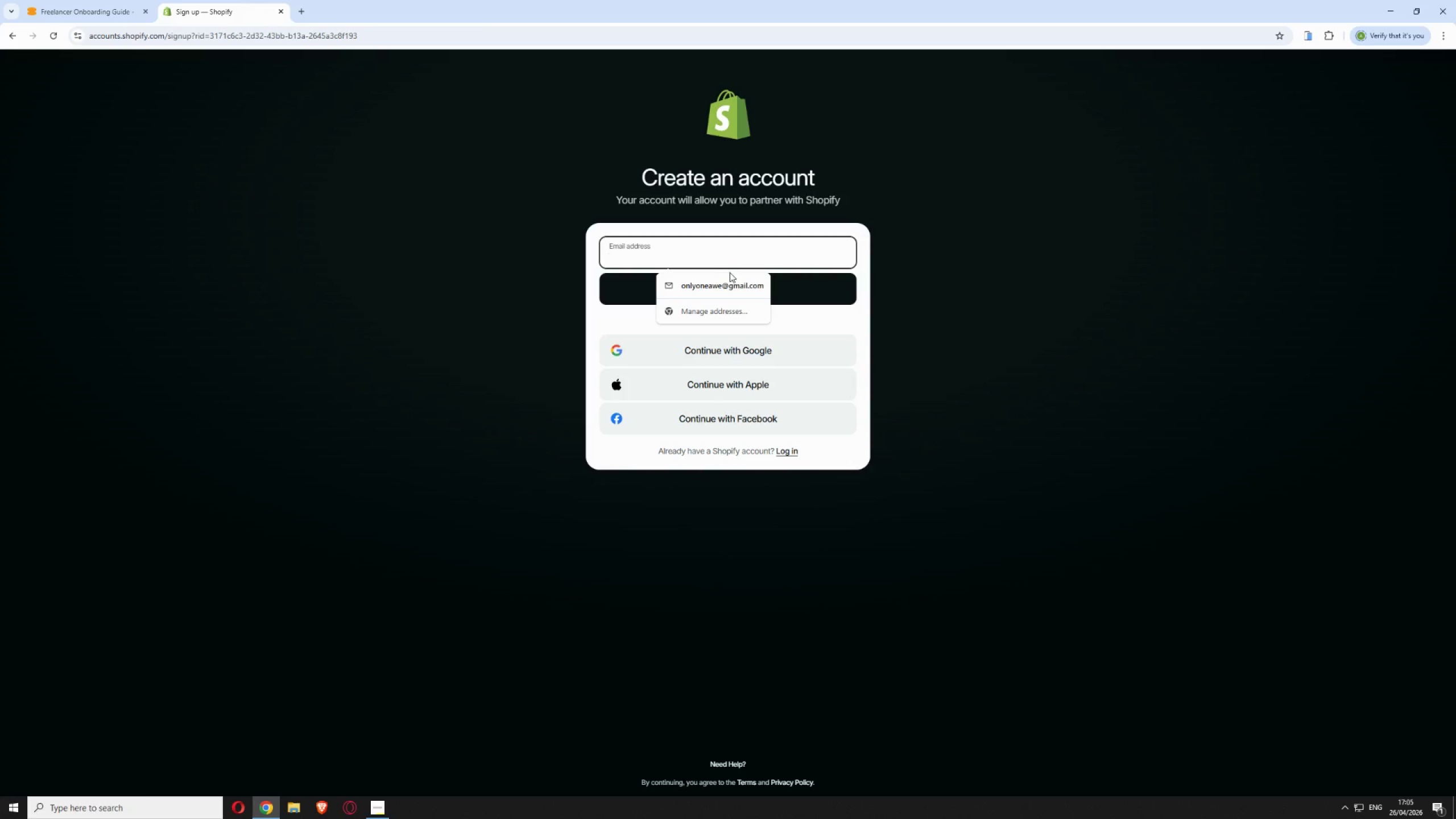 
left_click([731, 277])
 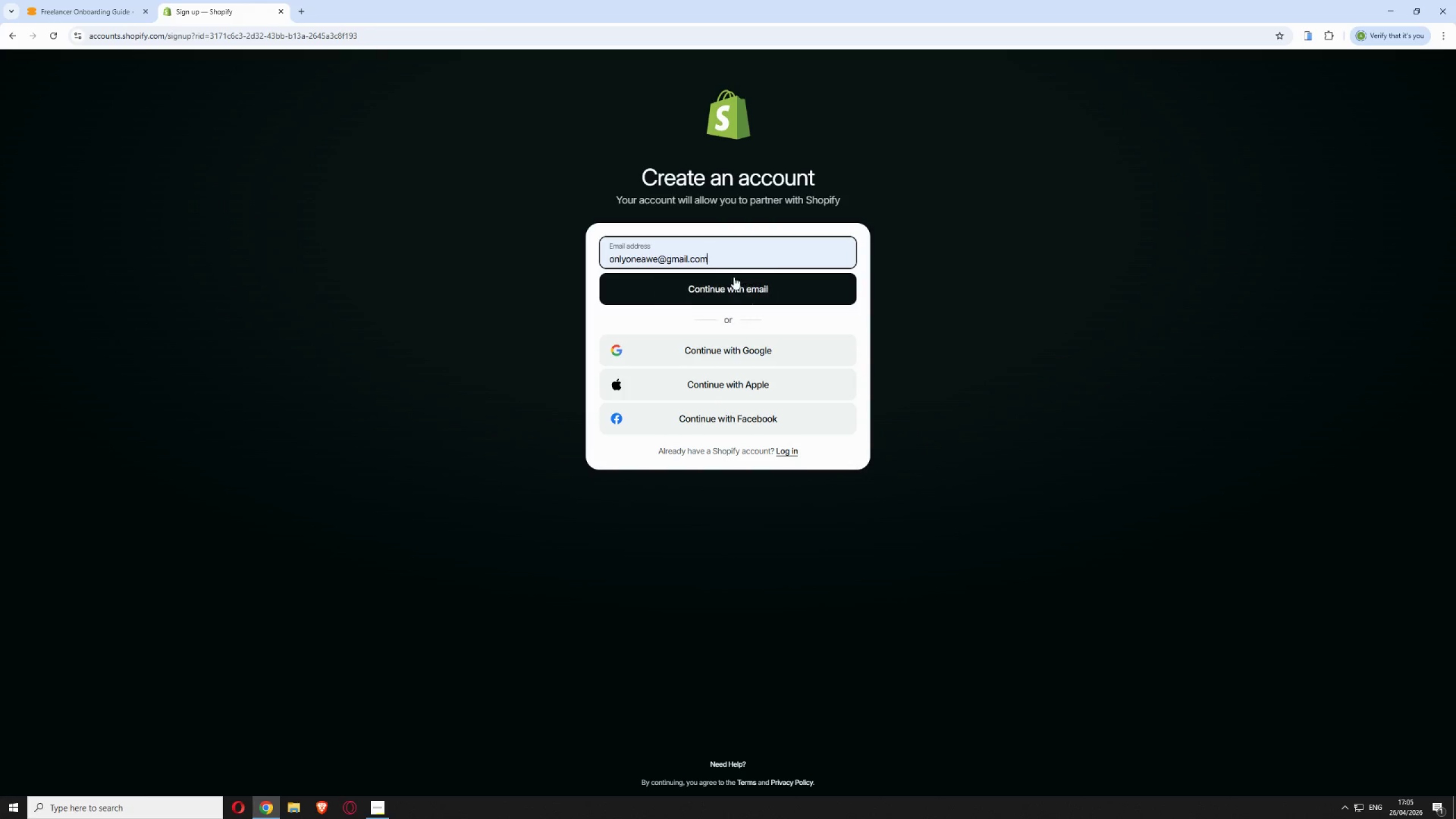 
left_click([739, 289])
 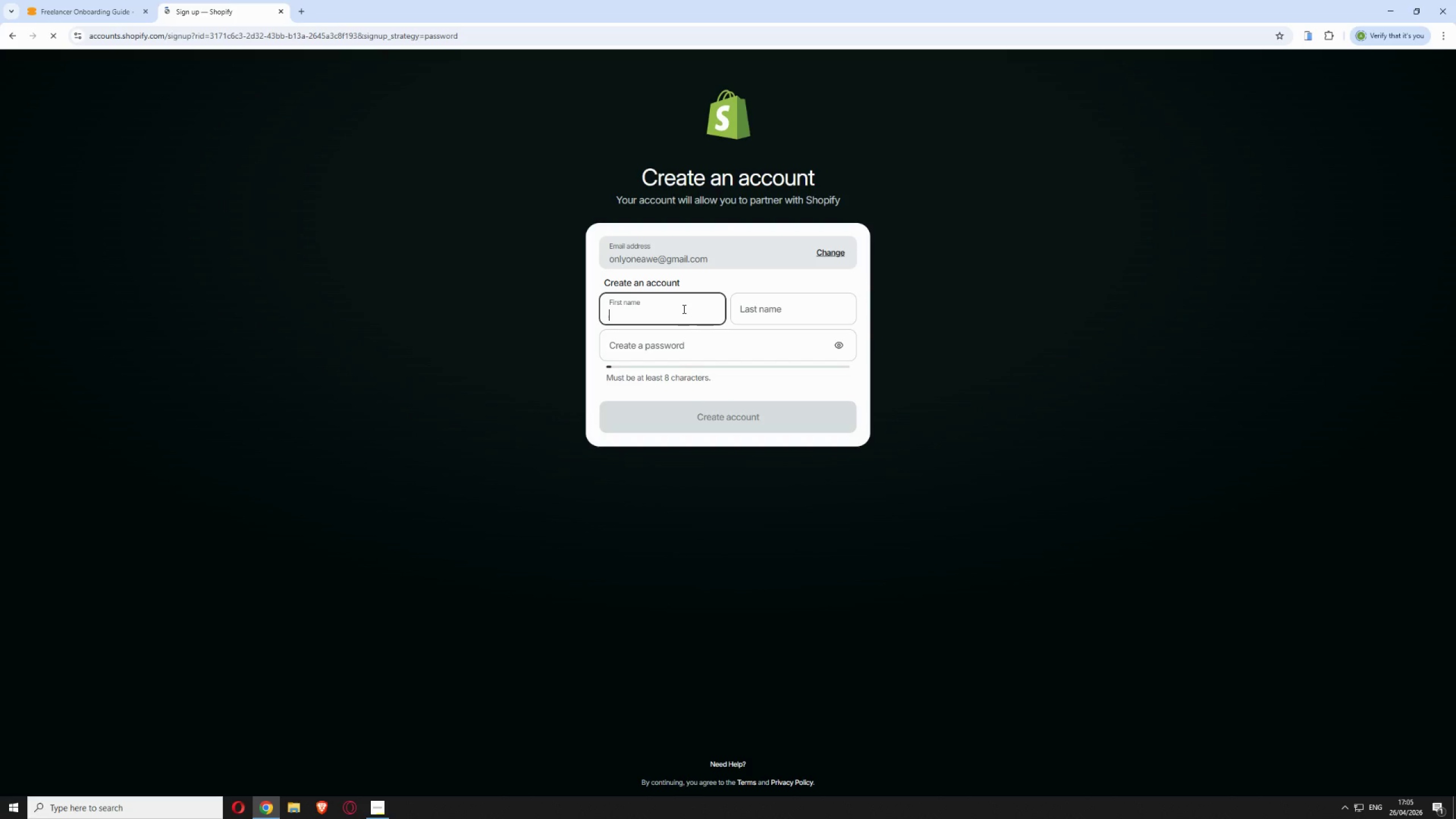 
wait(5.06)
 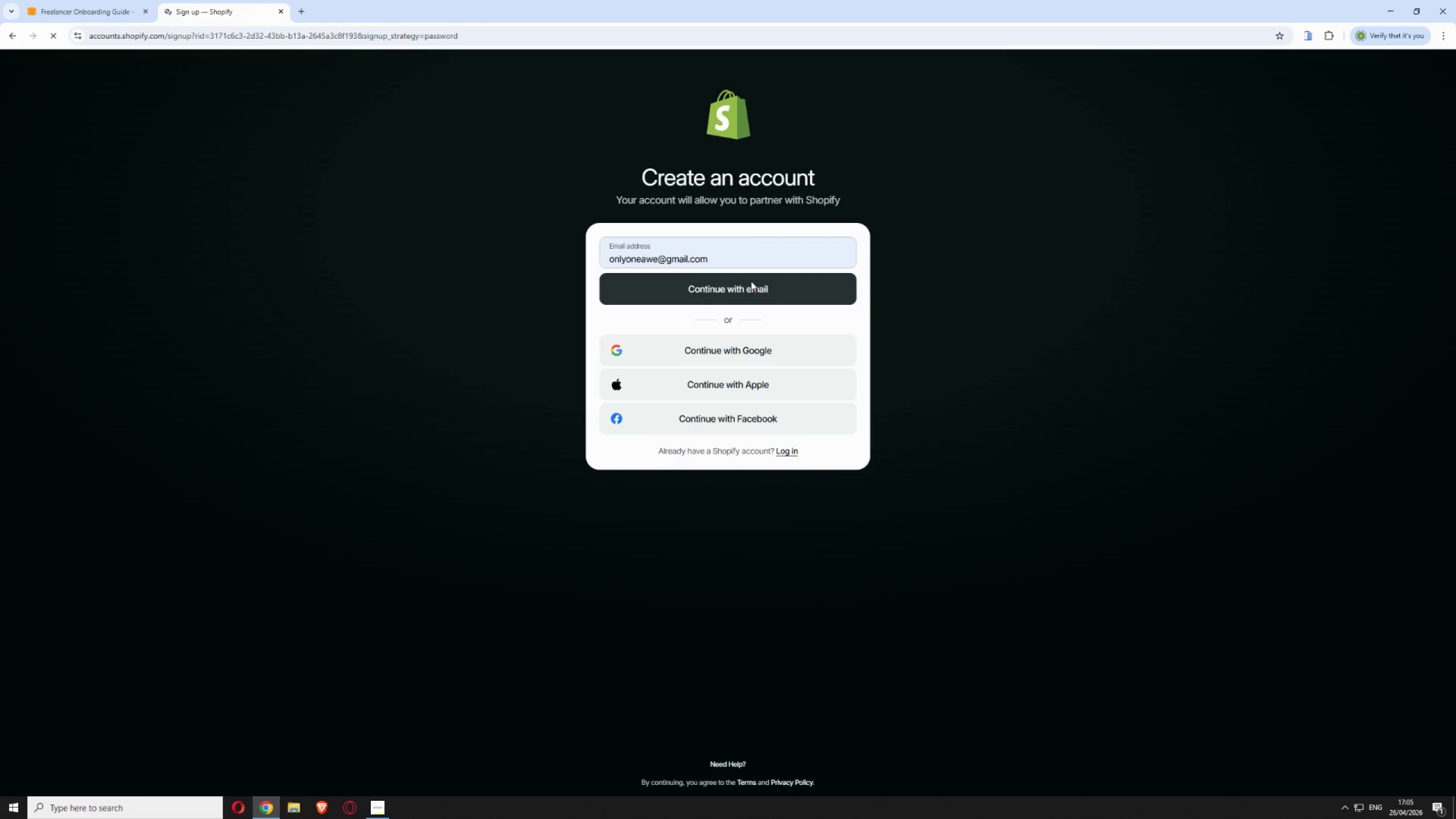 
type([redacted])
 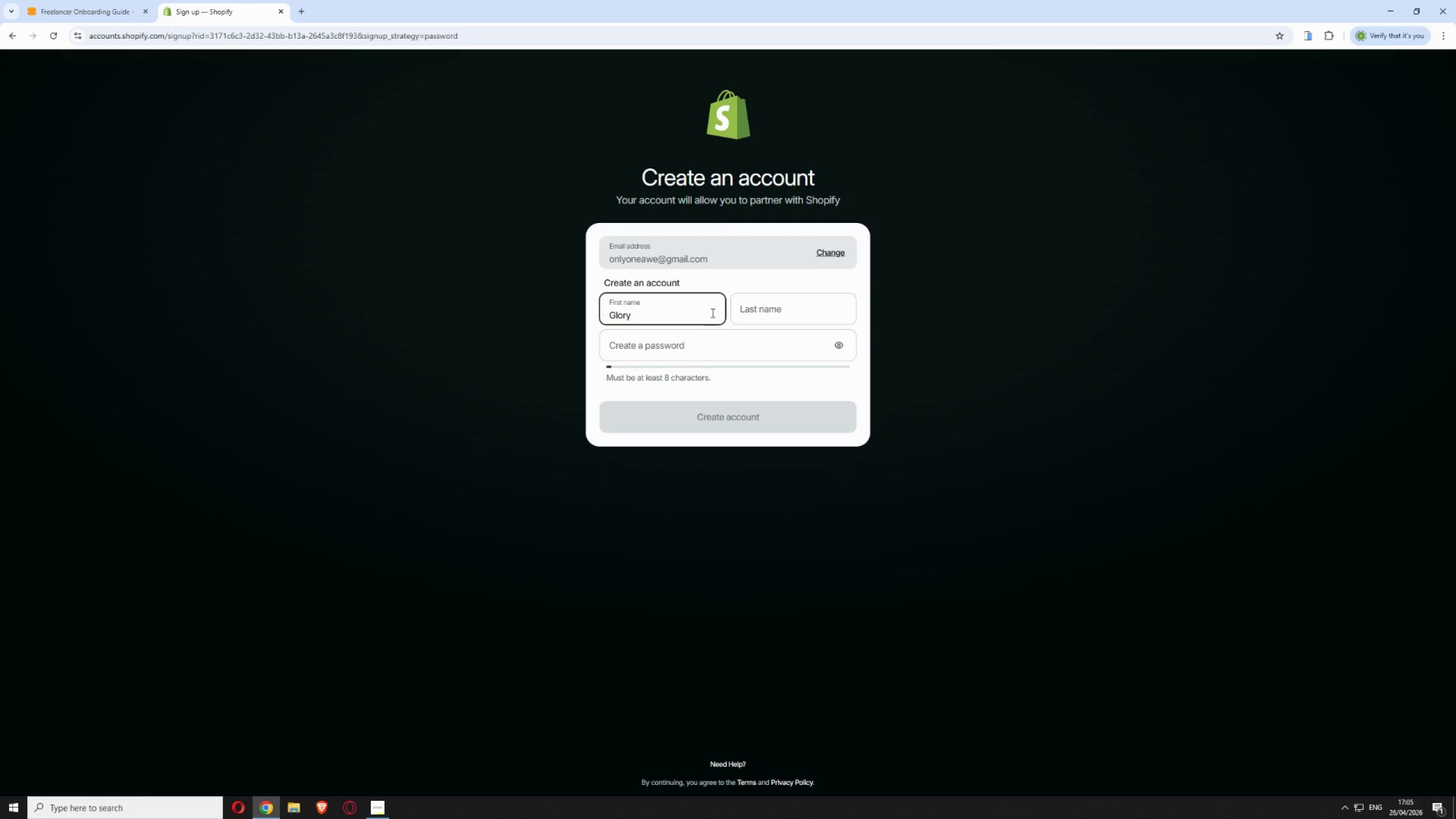 
left_click([757, 311])
 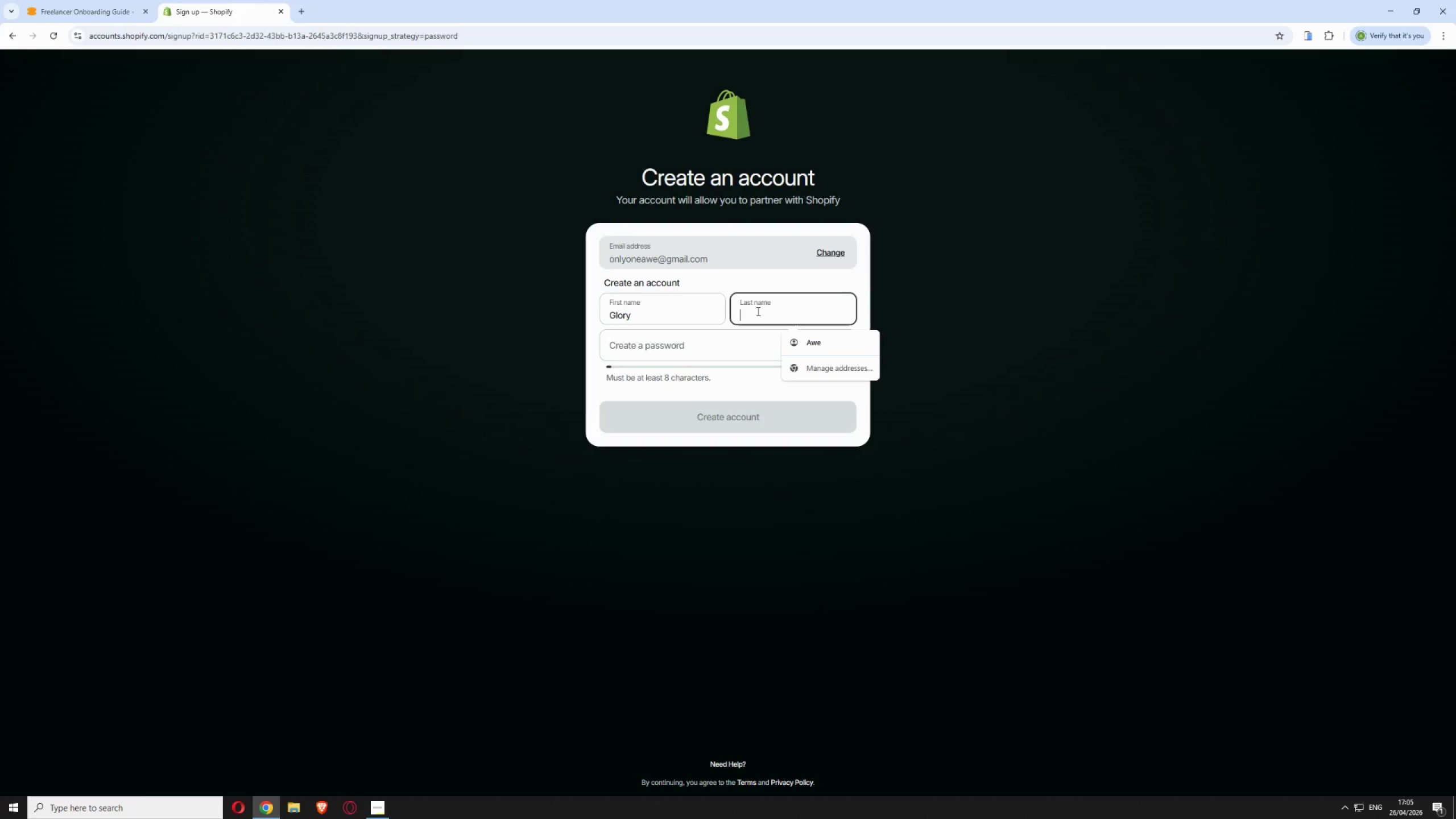 
type([redacted])
 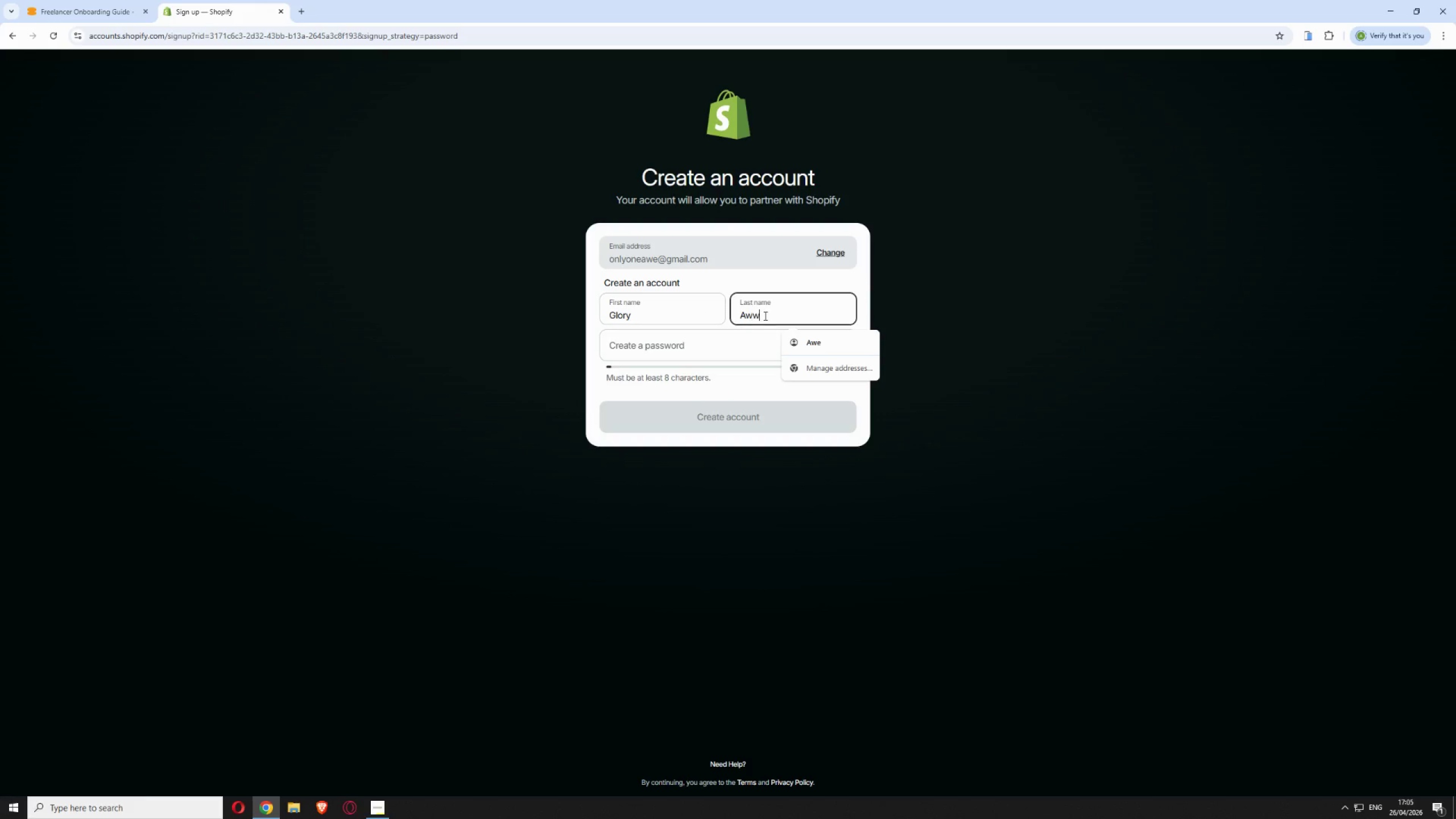 
key([redacted])
 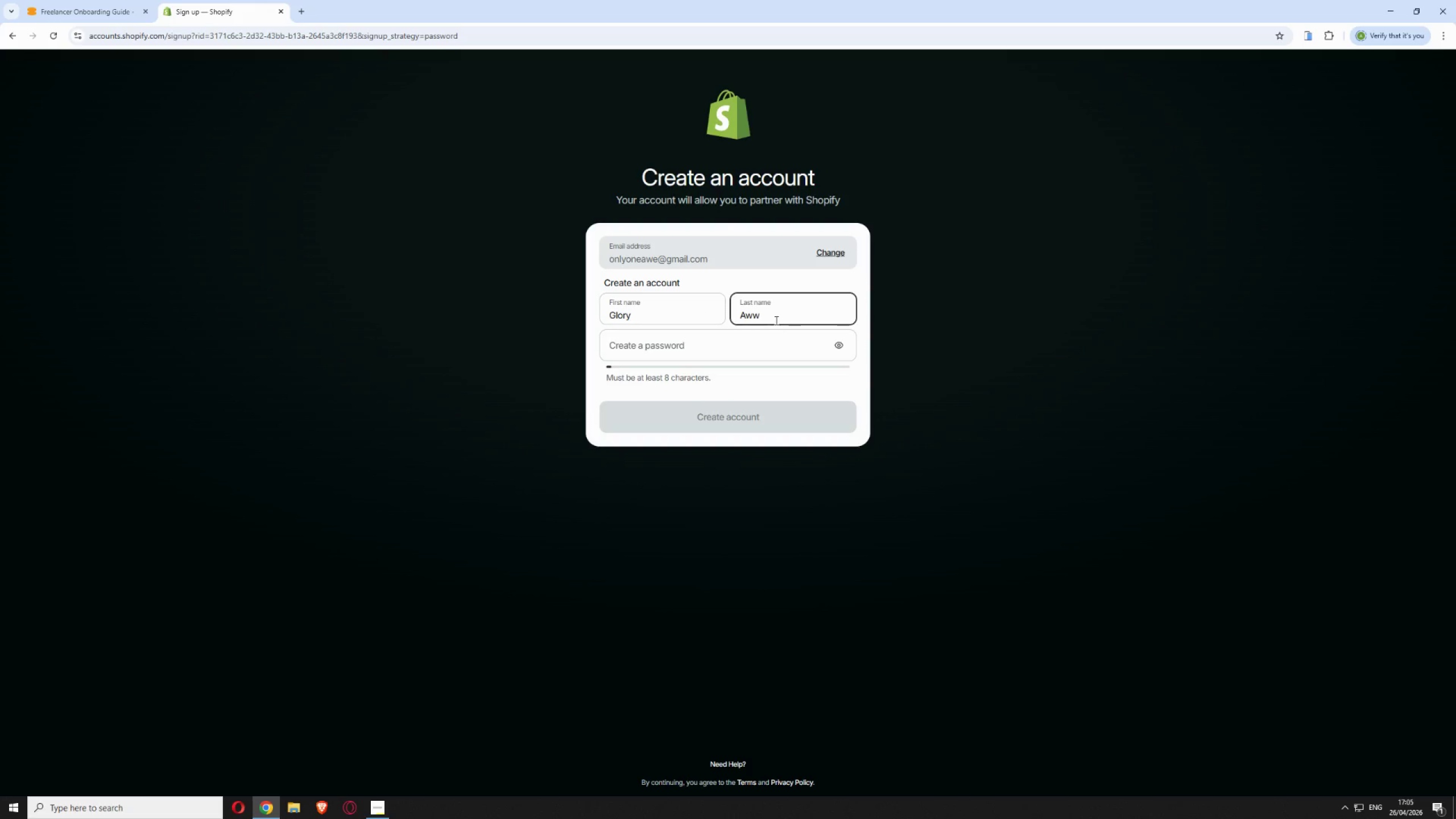 
key(Backspace)
 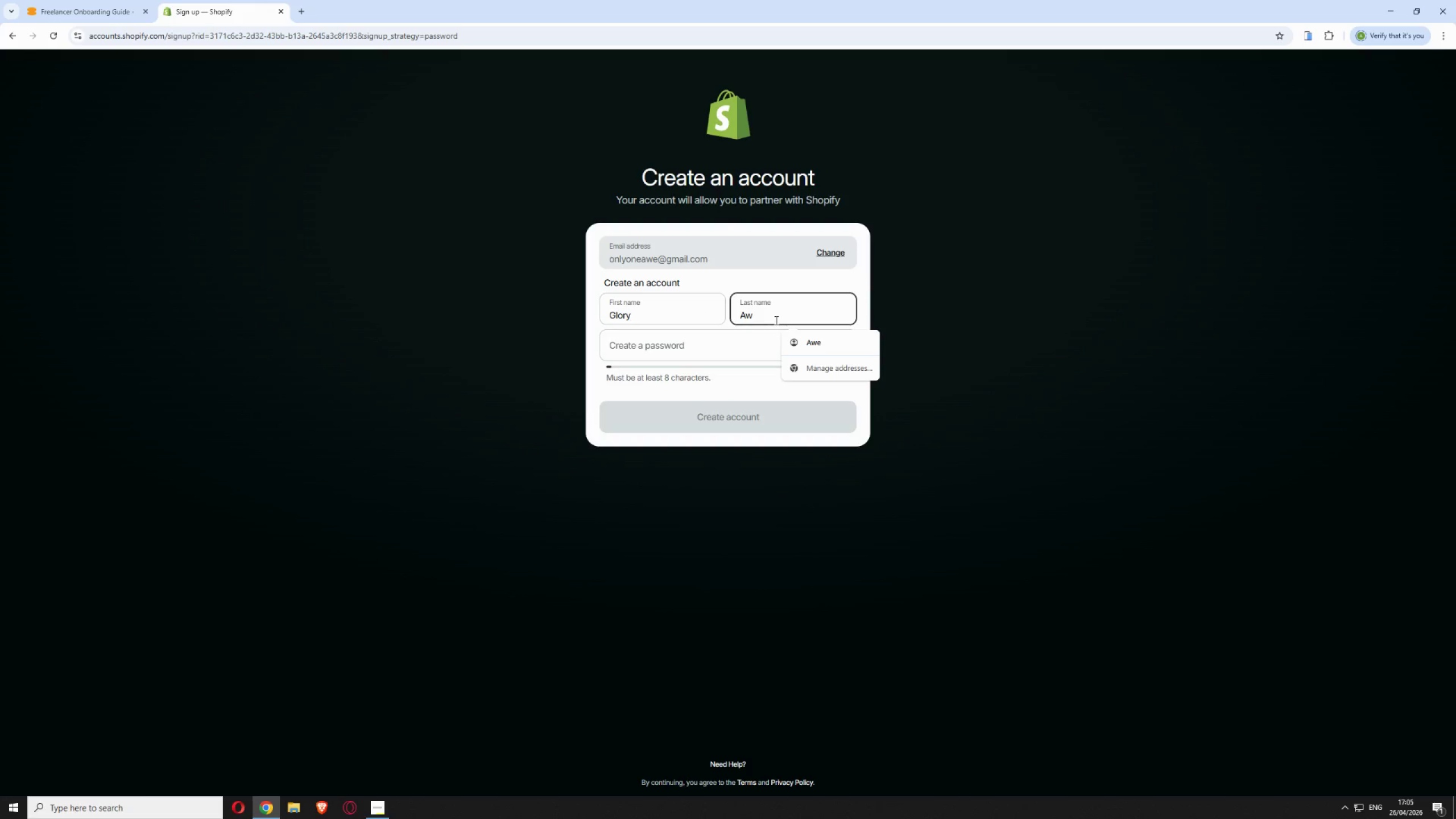 
key([redacted])
 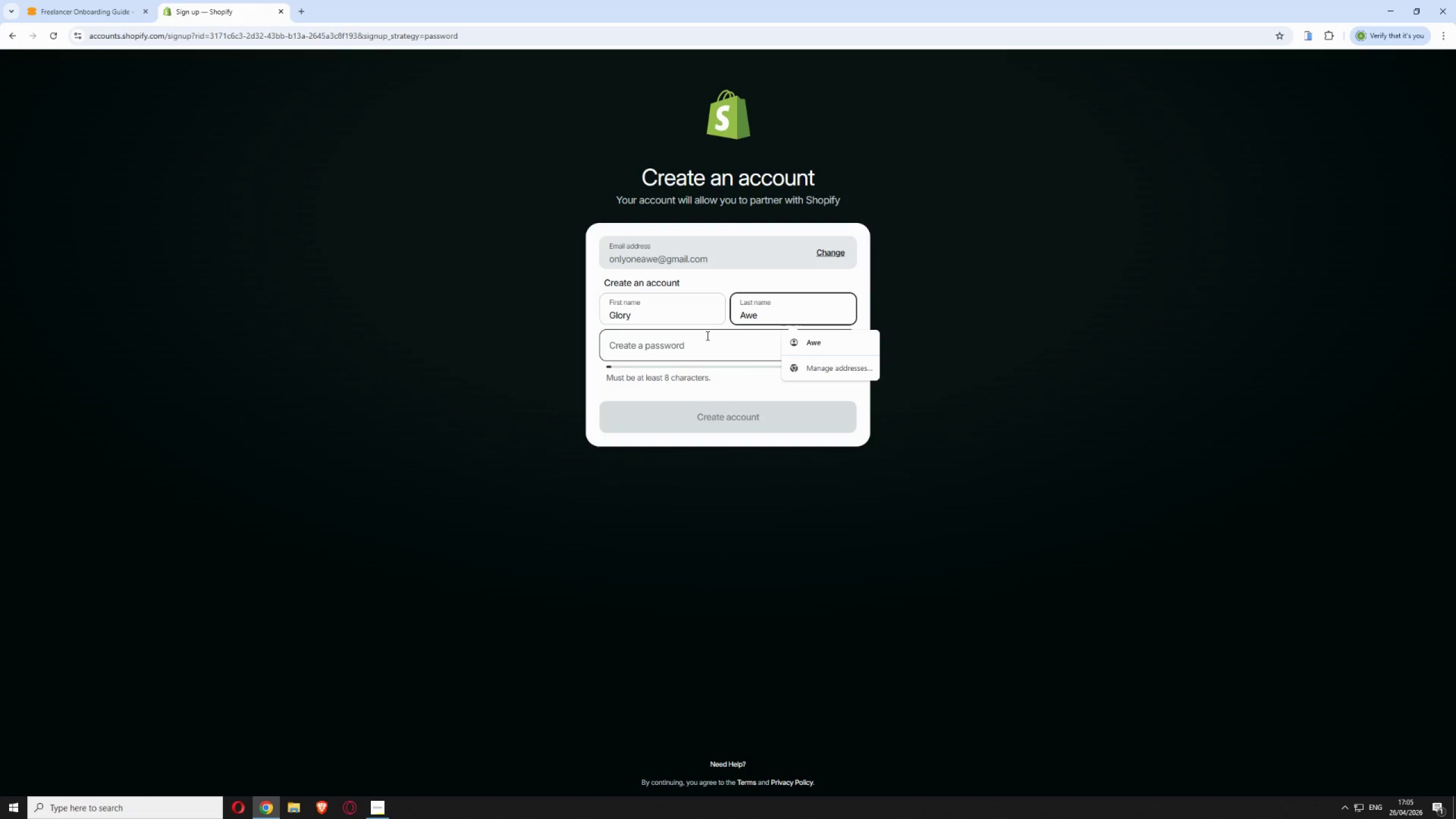 
left_click([699, 346])
 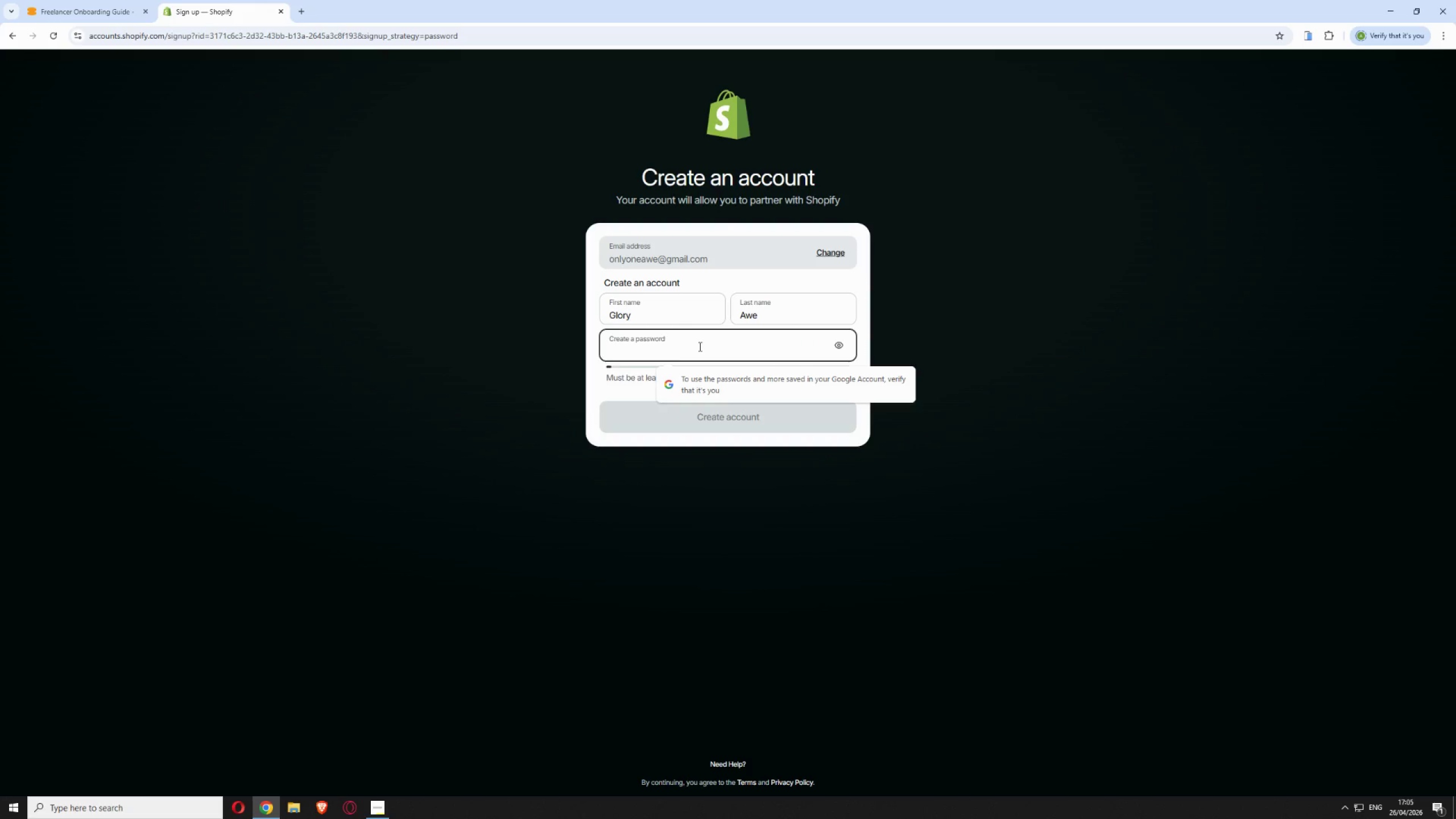 
type([redacted])
 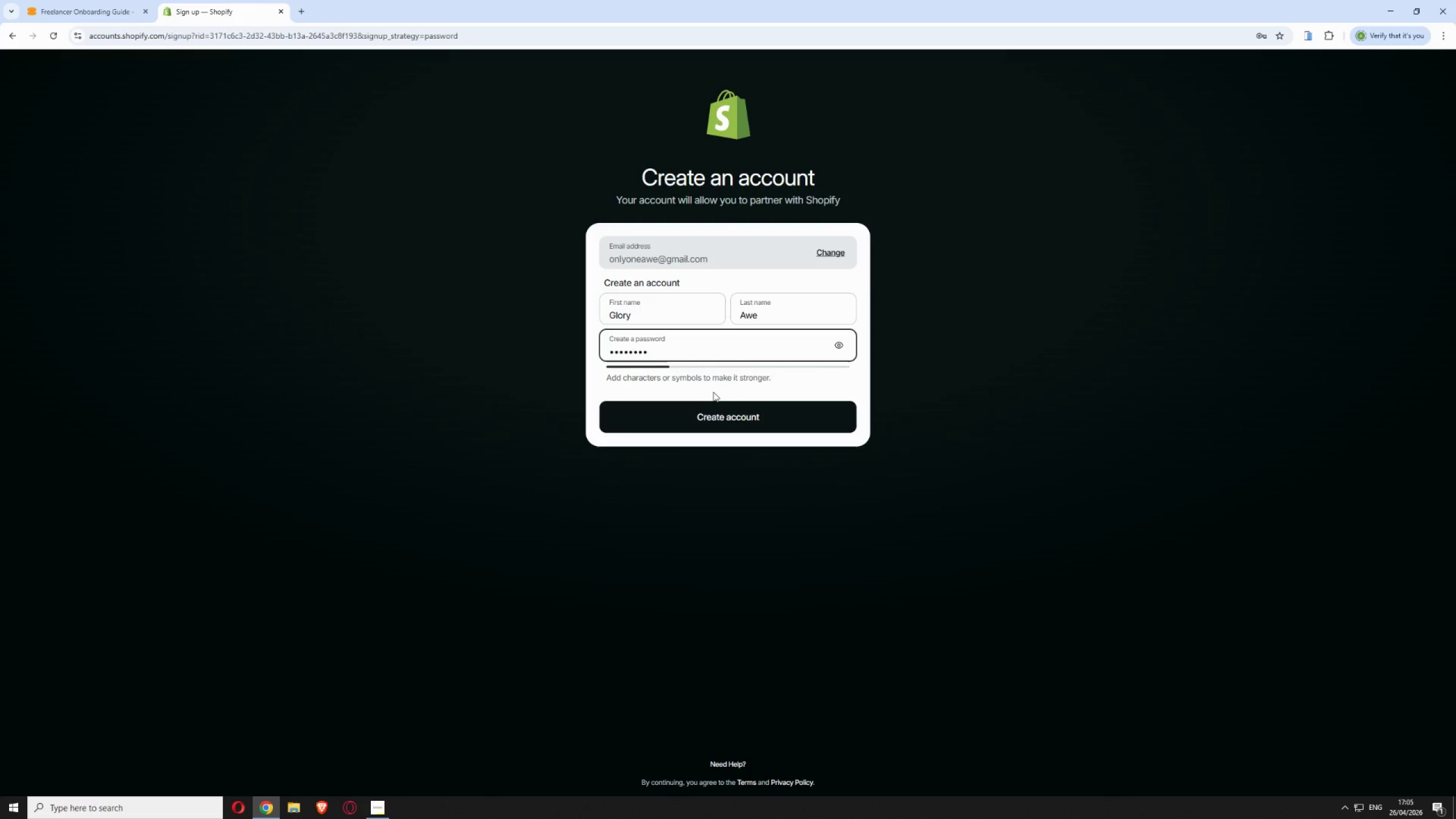 
left_click([713, 408])
 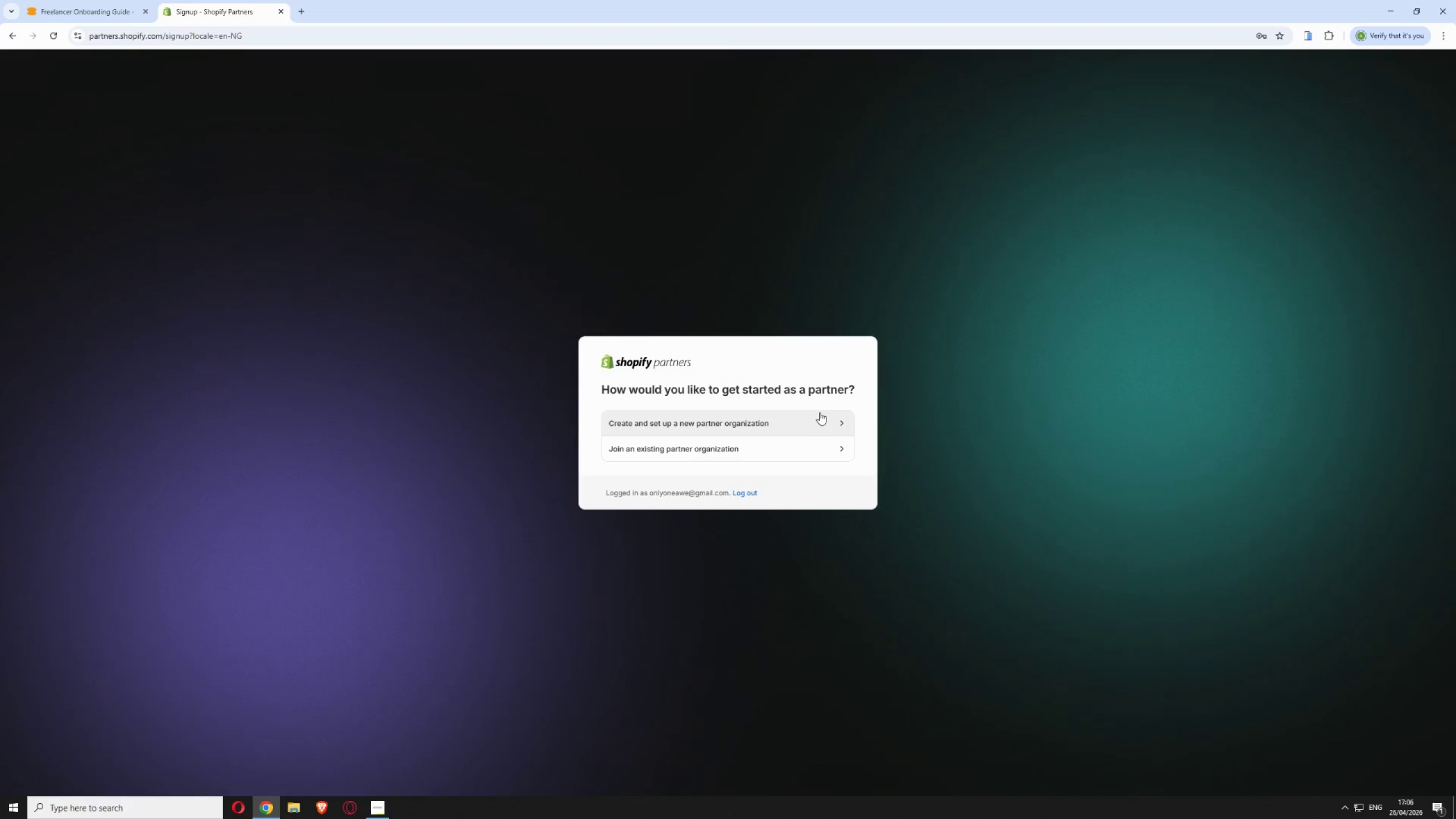 
wait(66.88)
 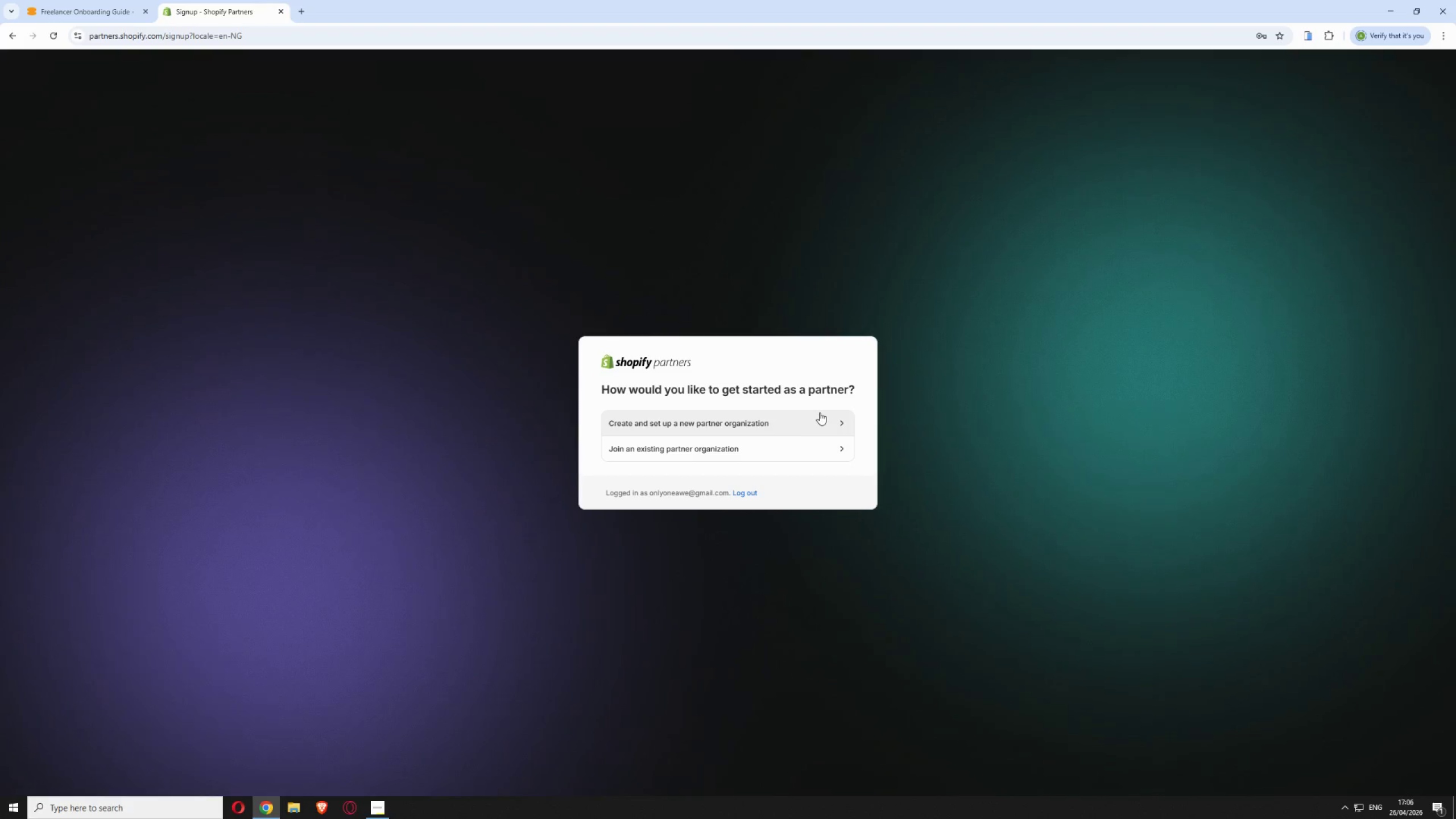 
left_click([800, 428])
 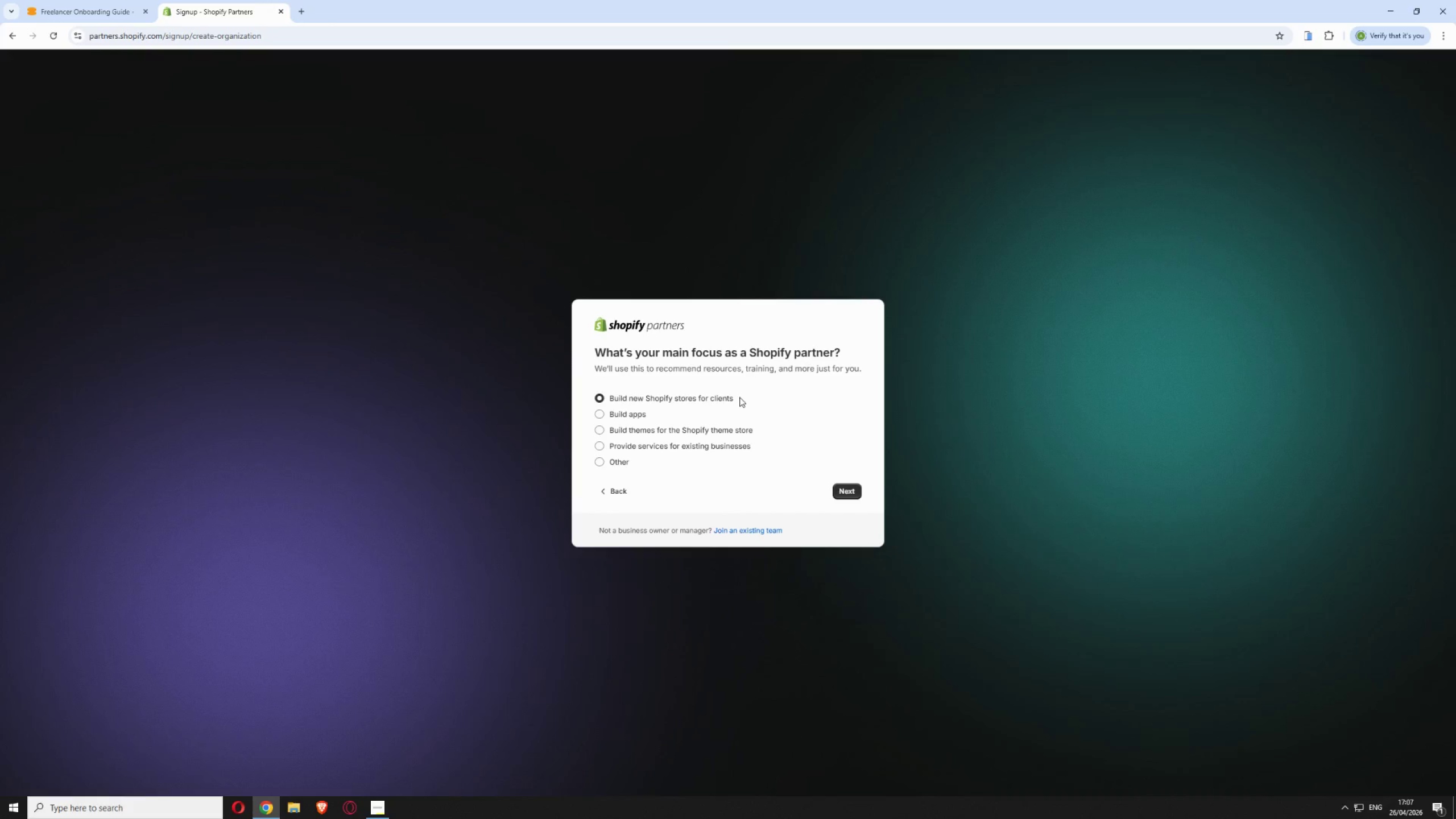 
wait(53.5)
 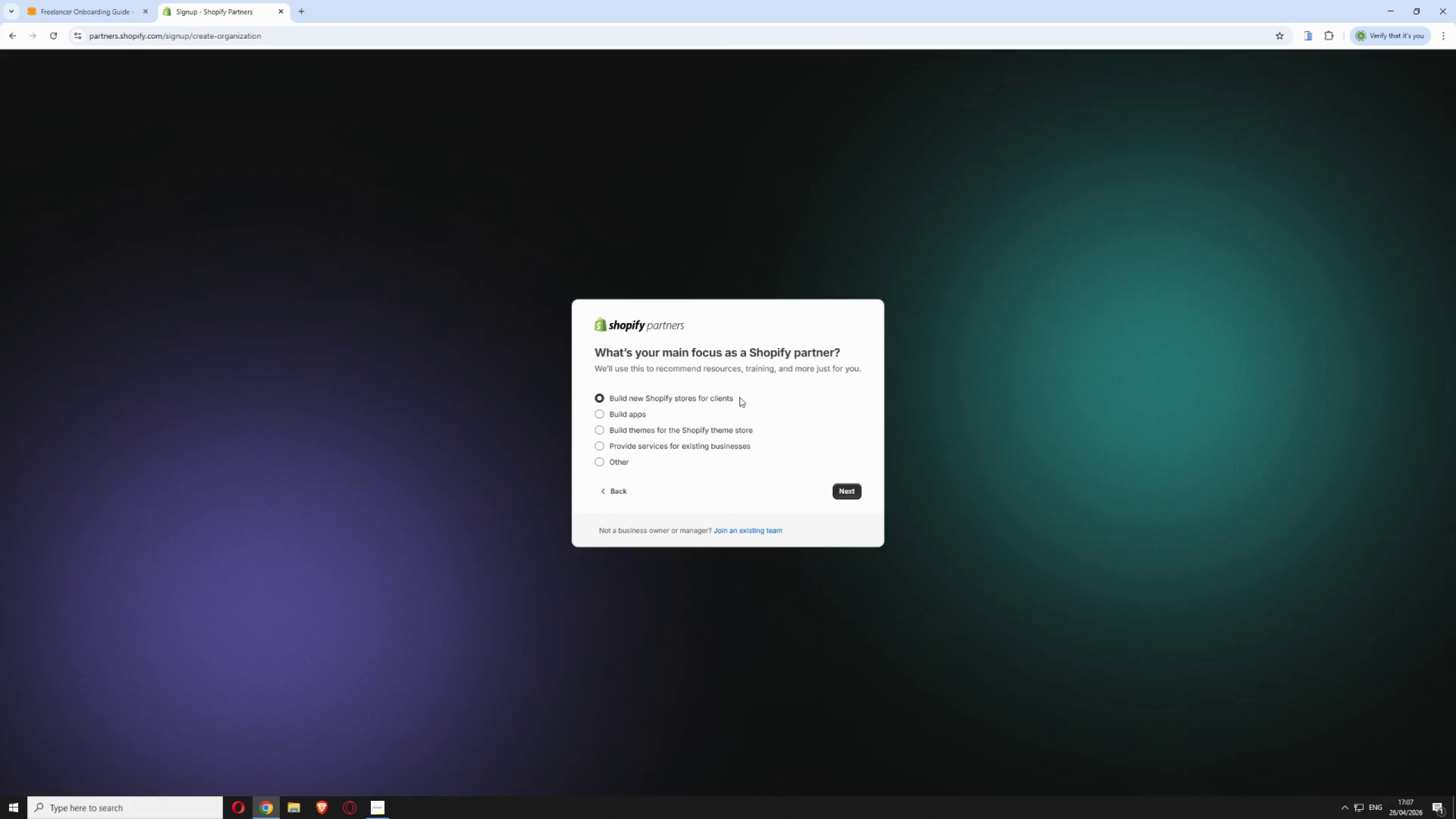 
left_click([627, 400])
 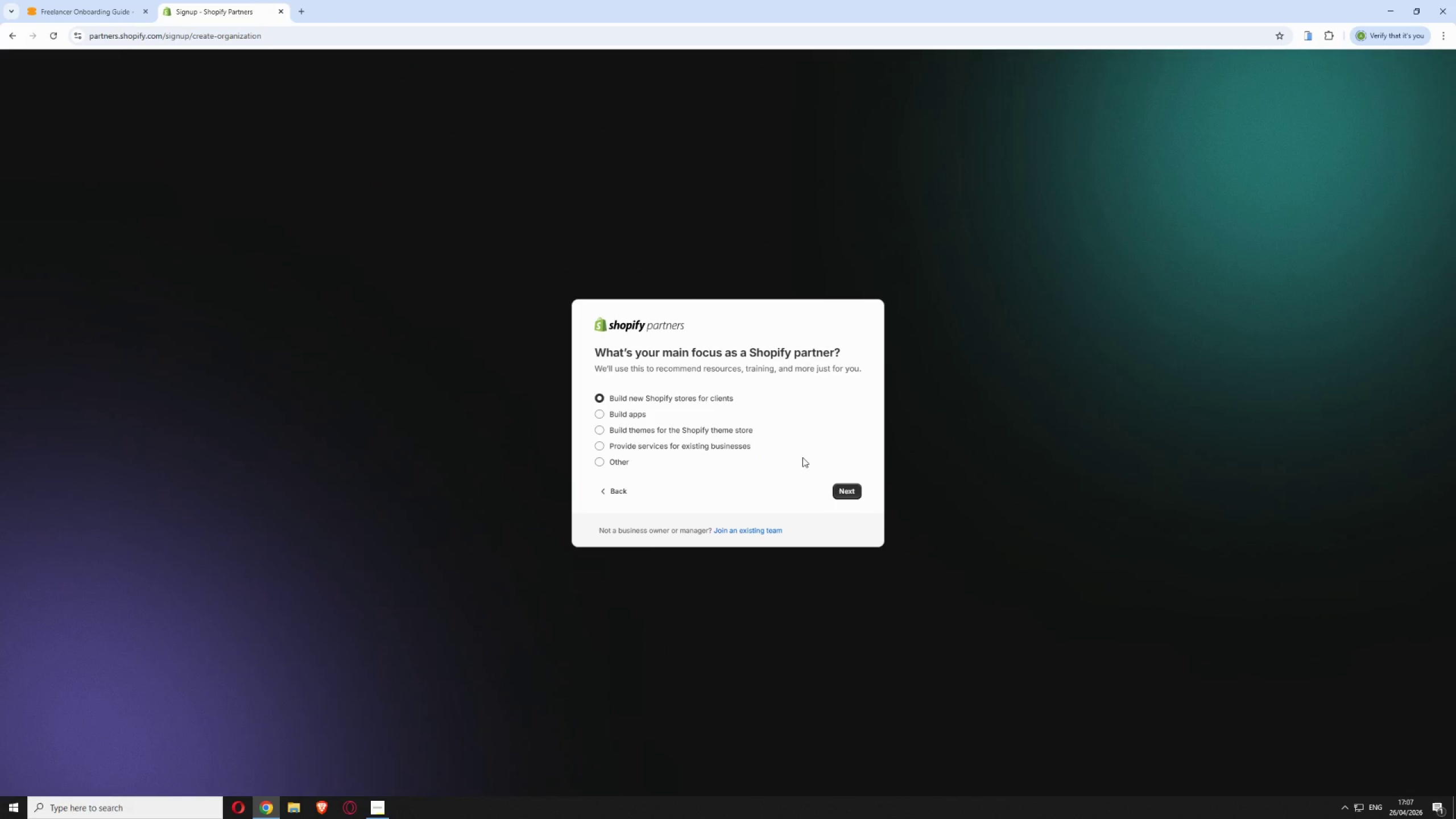 
left_click([839, 489])
 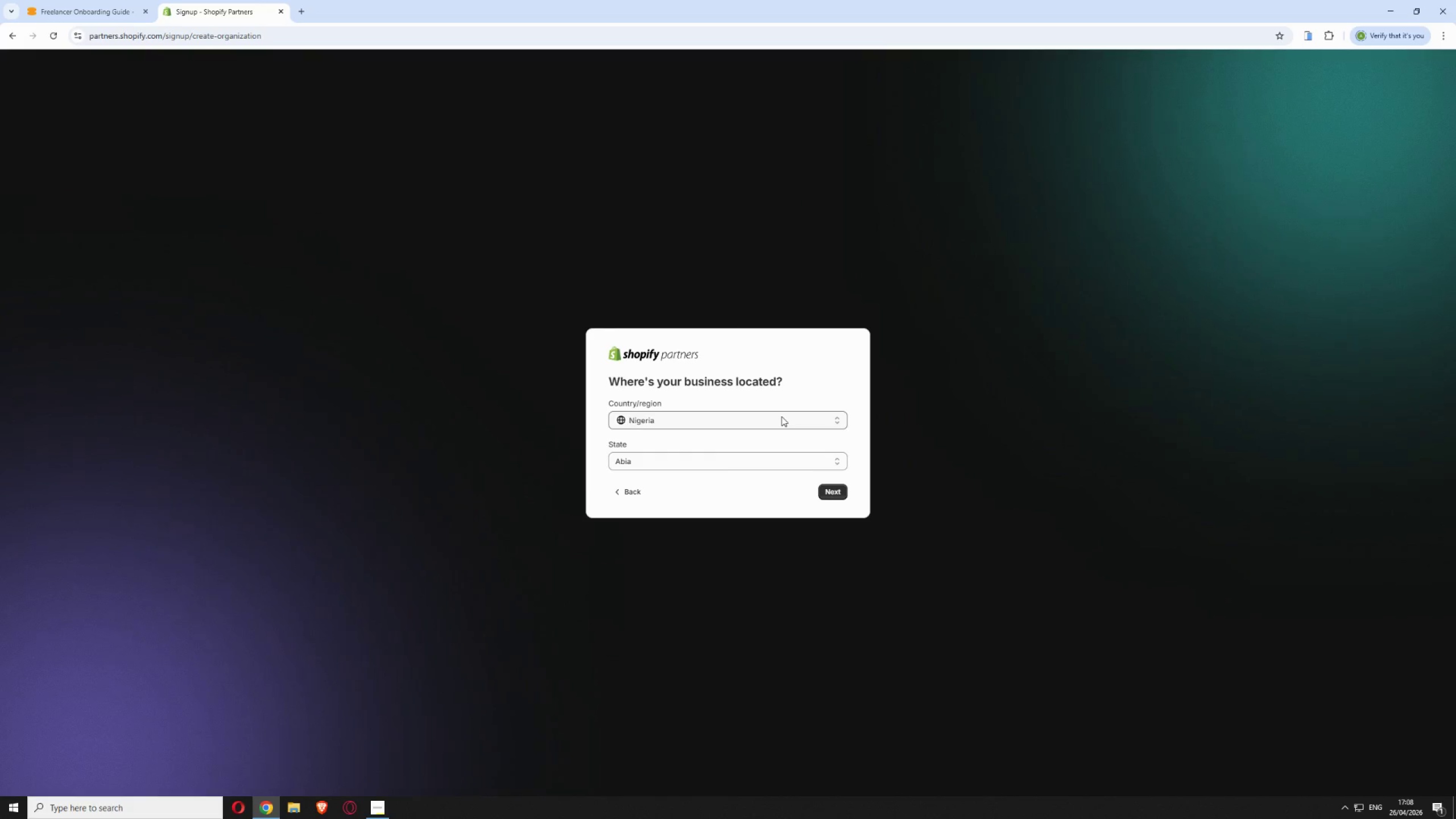 
wait(10.58)
 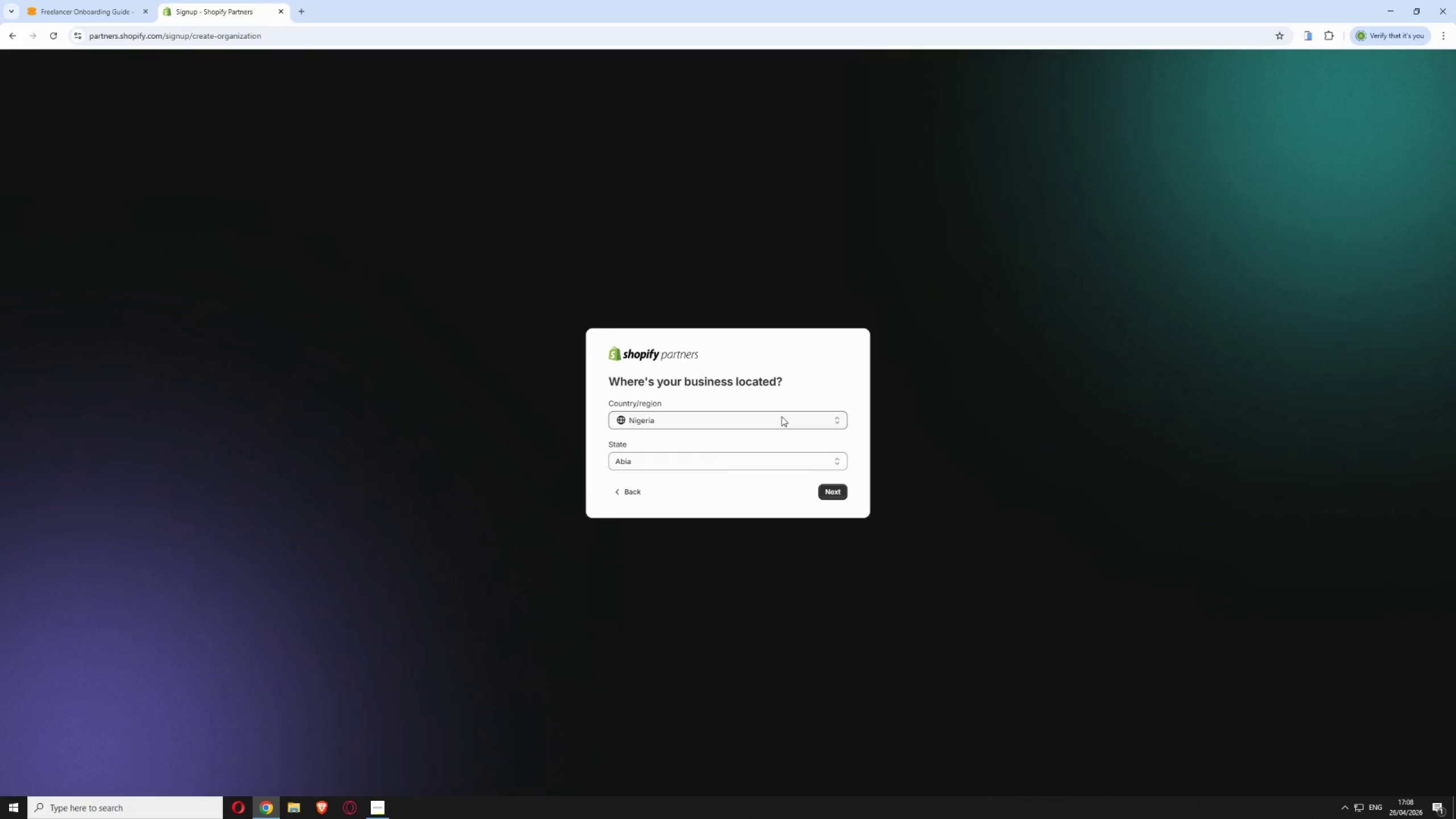 
left_click([766, 460])
 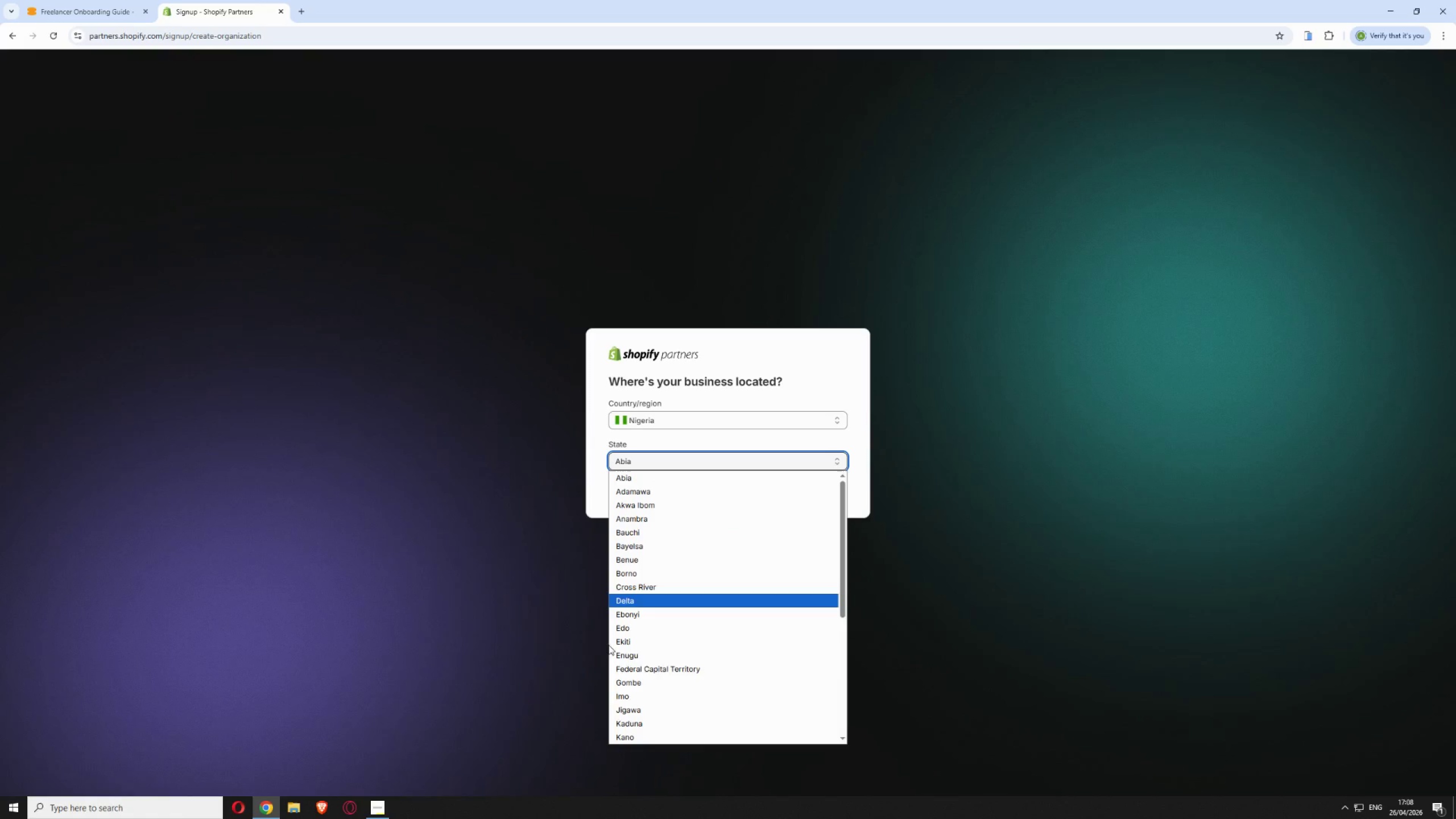 
scroll: coordinate [640, 673], scroll_direction: down, amount: 3.0
 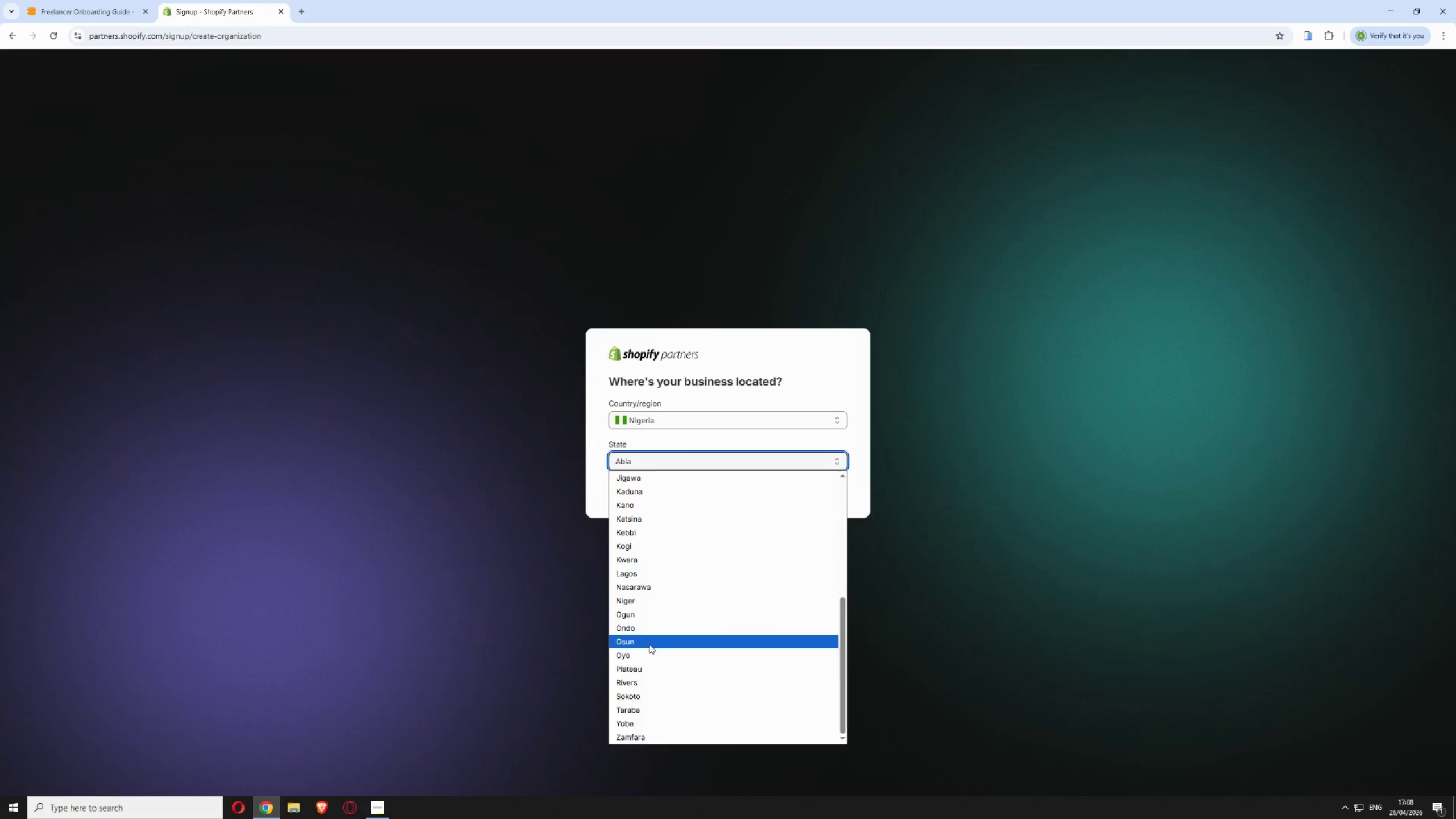 
left_click([648, 650])
 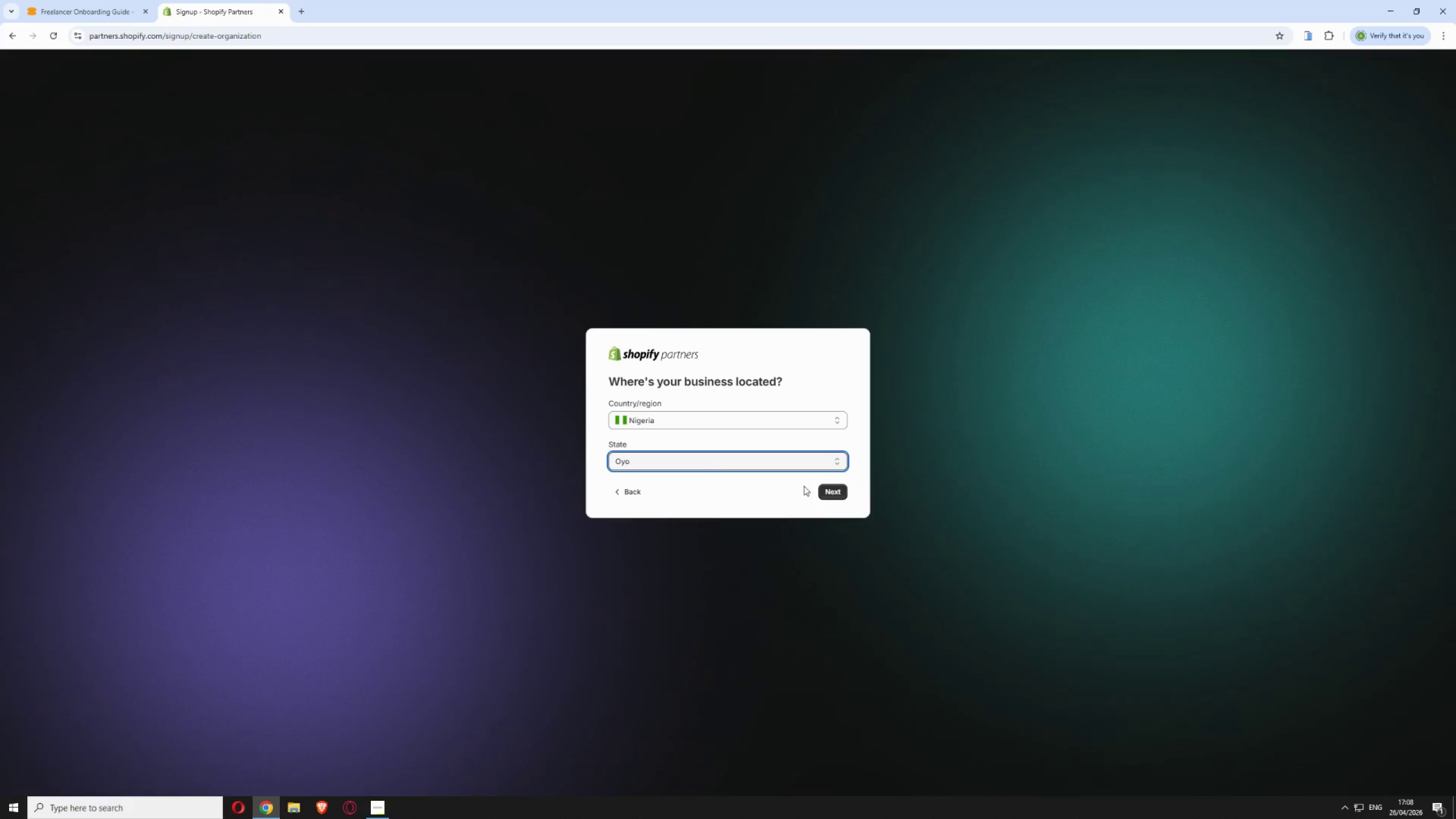 
left_click([830, 487])
 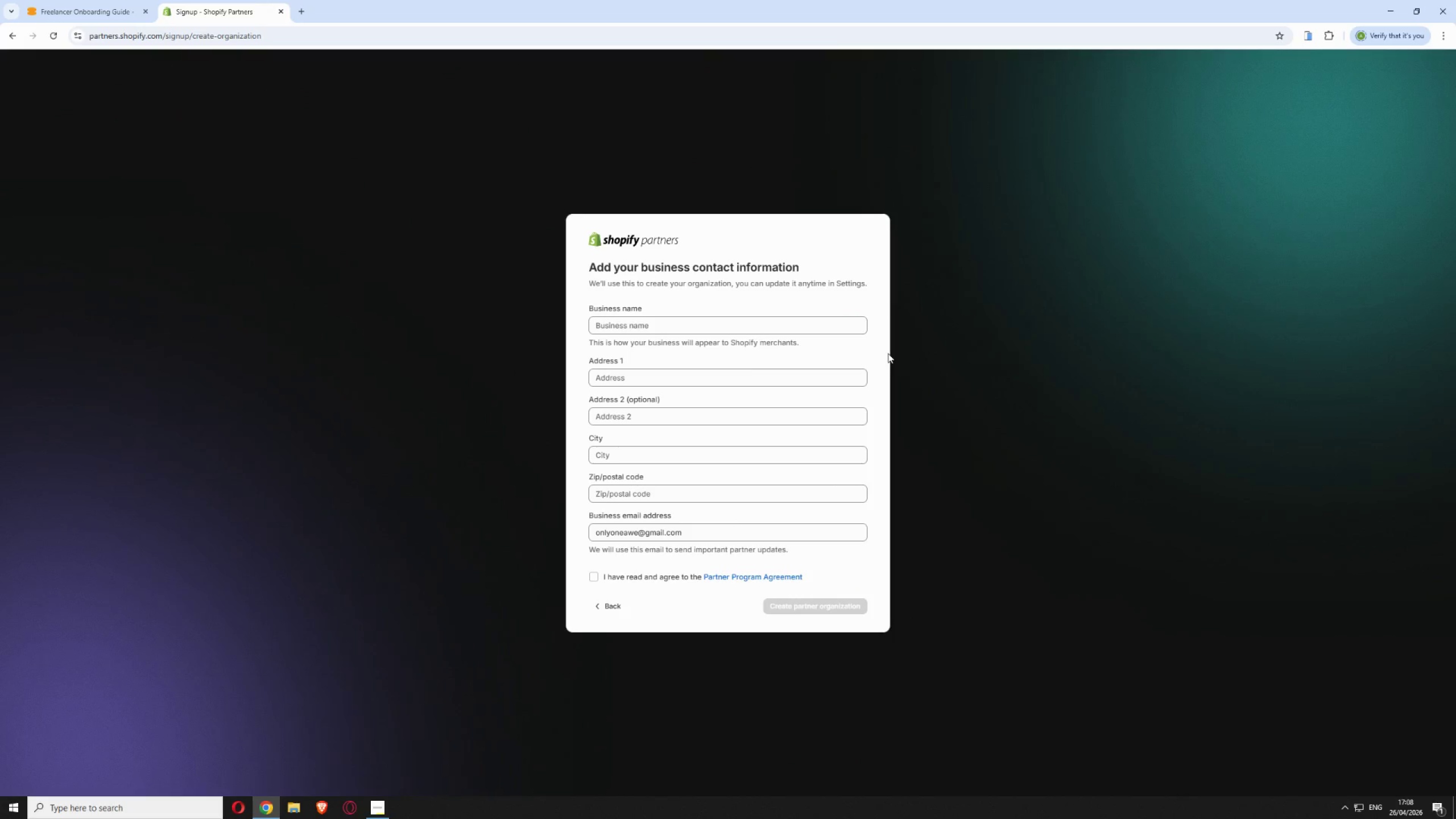 
wait(12.56)
 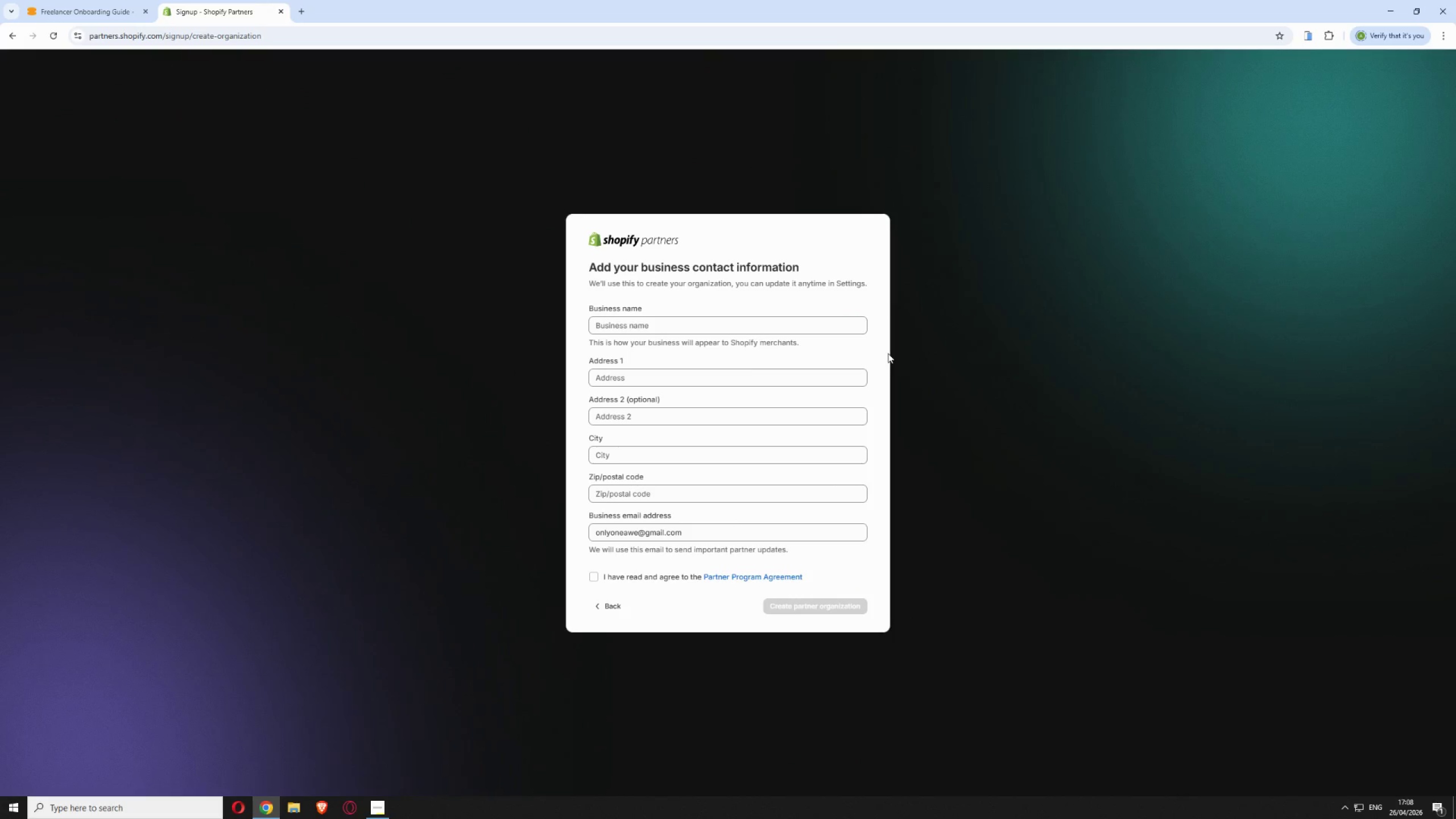 
left_click([382, 804])